 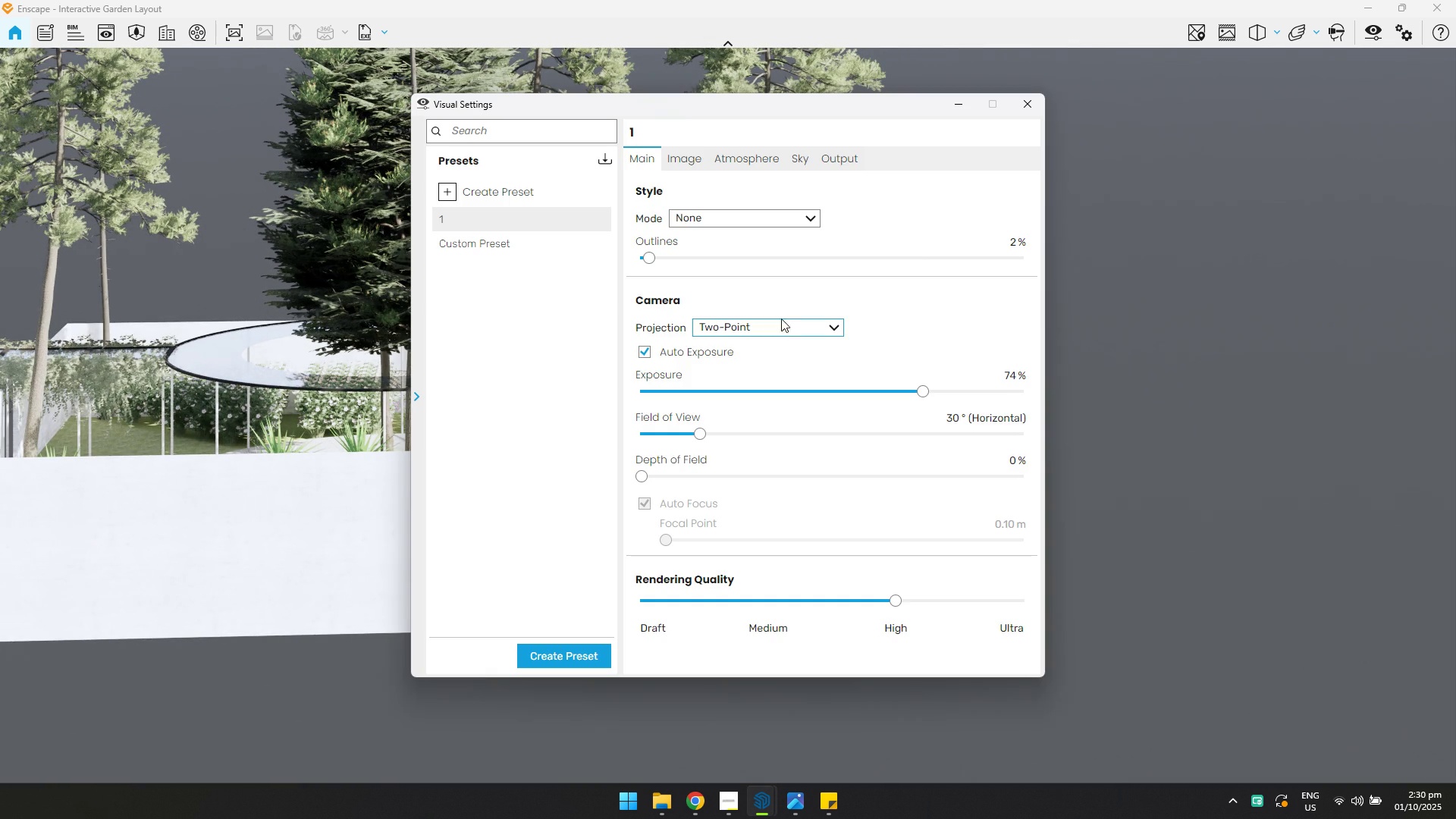 
left_click([847, 318])
 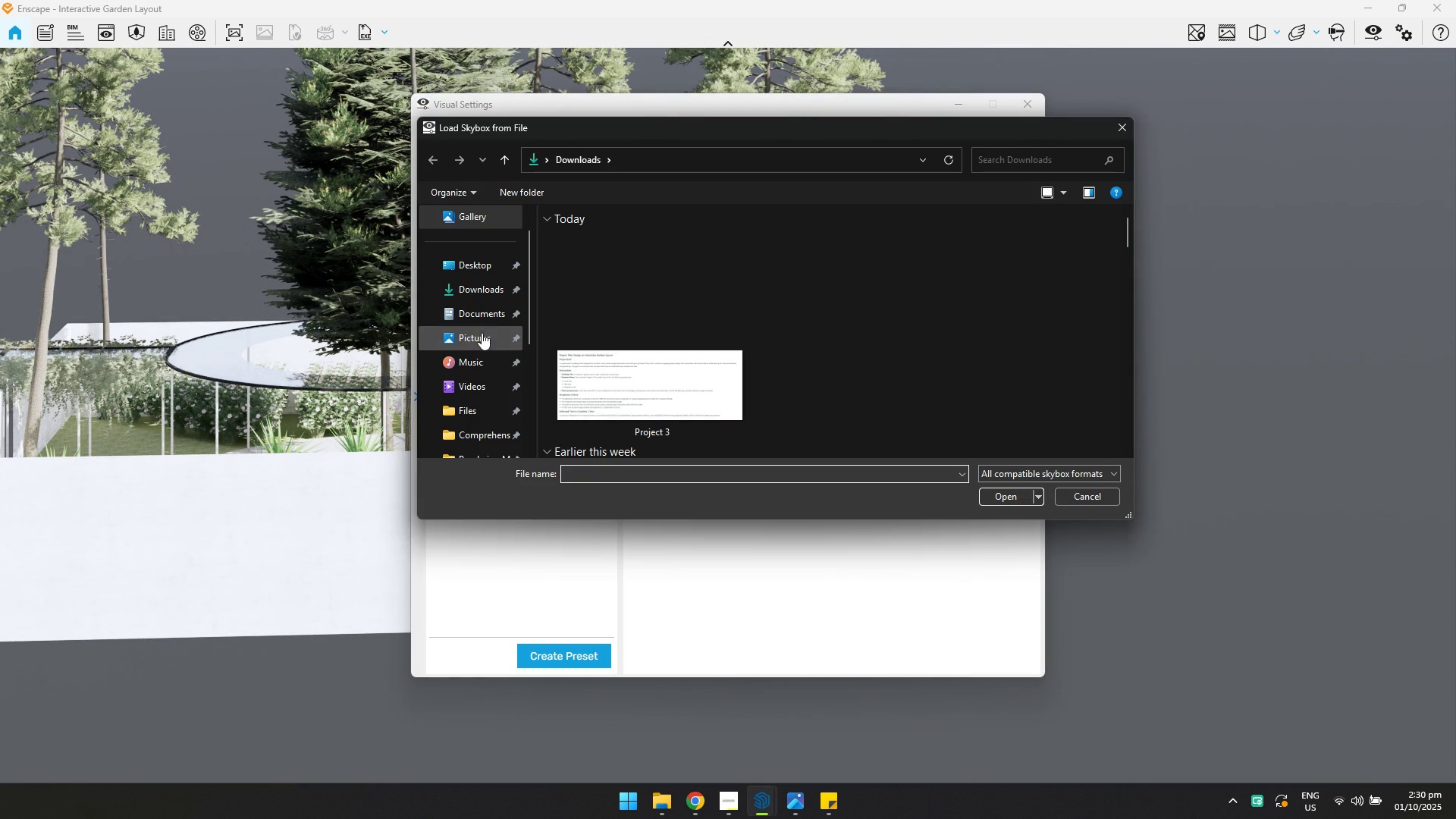 
scroll: coordinate [477, 327], scroll_direction: down, amount: 1.0
 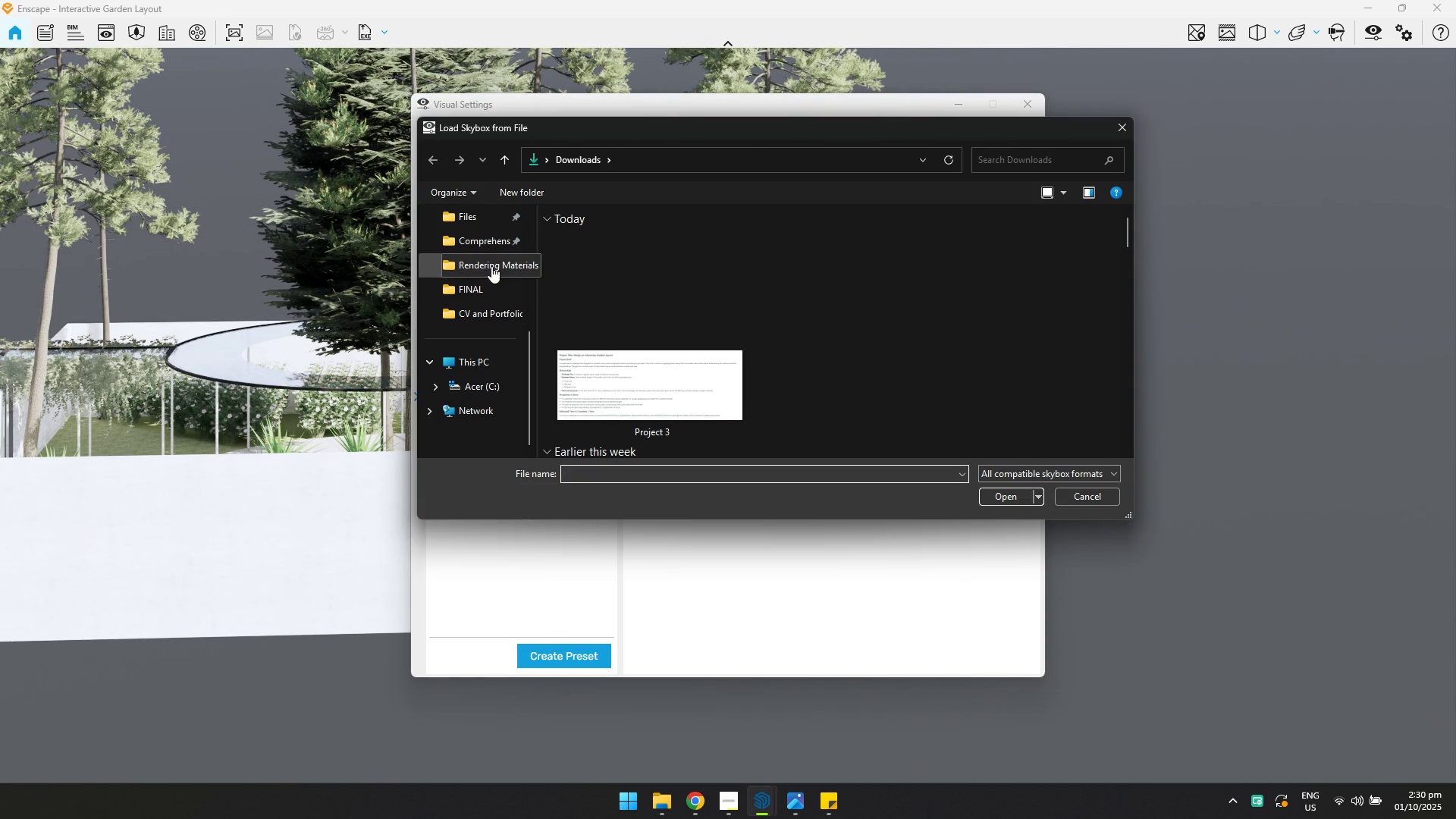 
left_click([491, 266])
 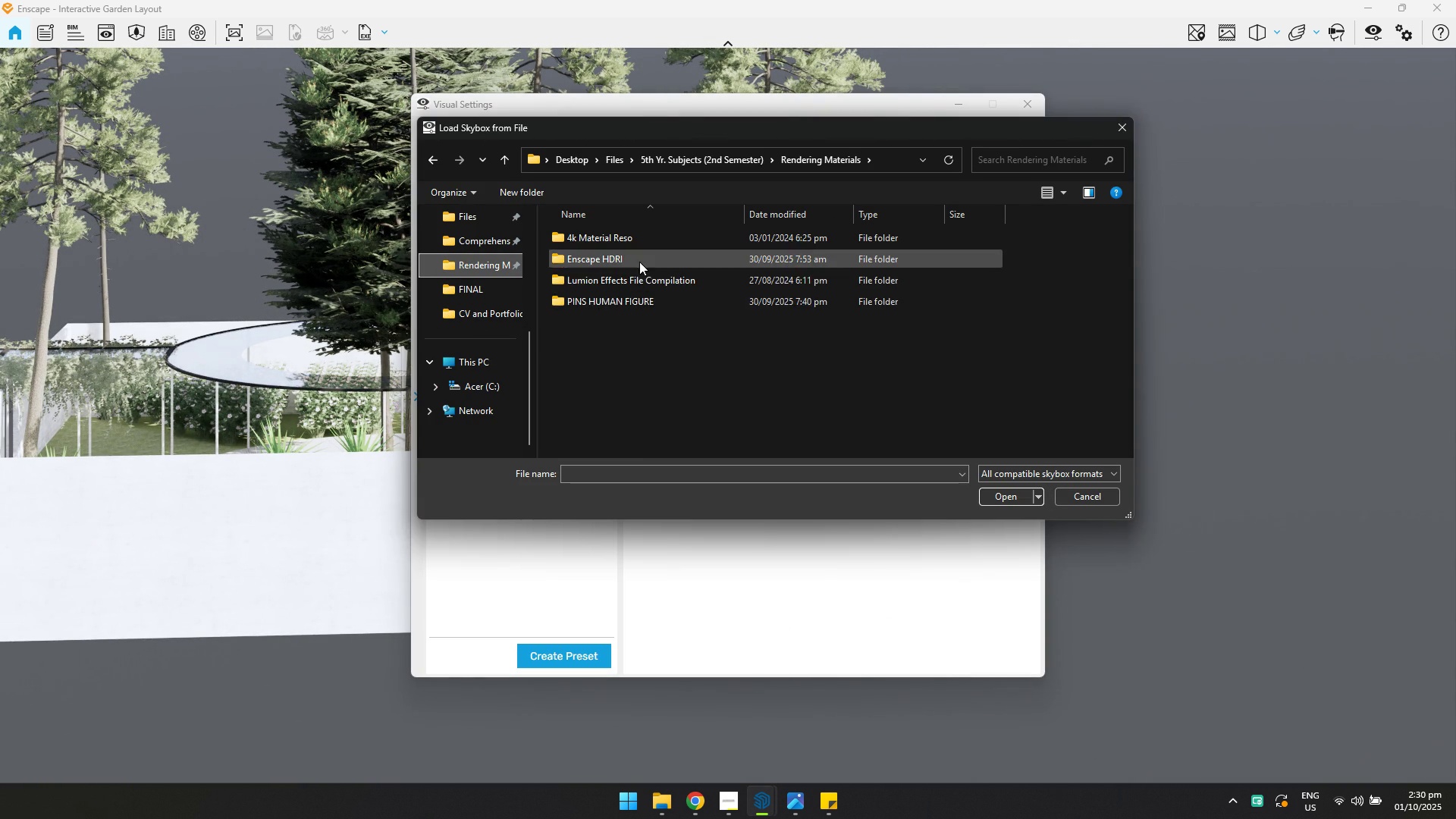 
double_click([639, 262])
 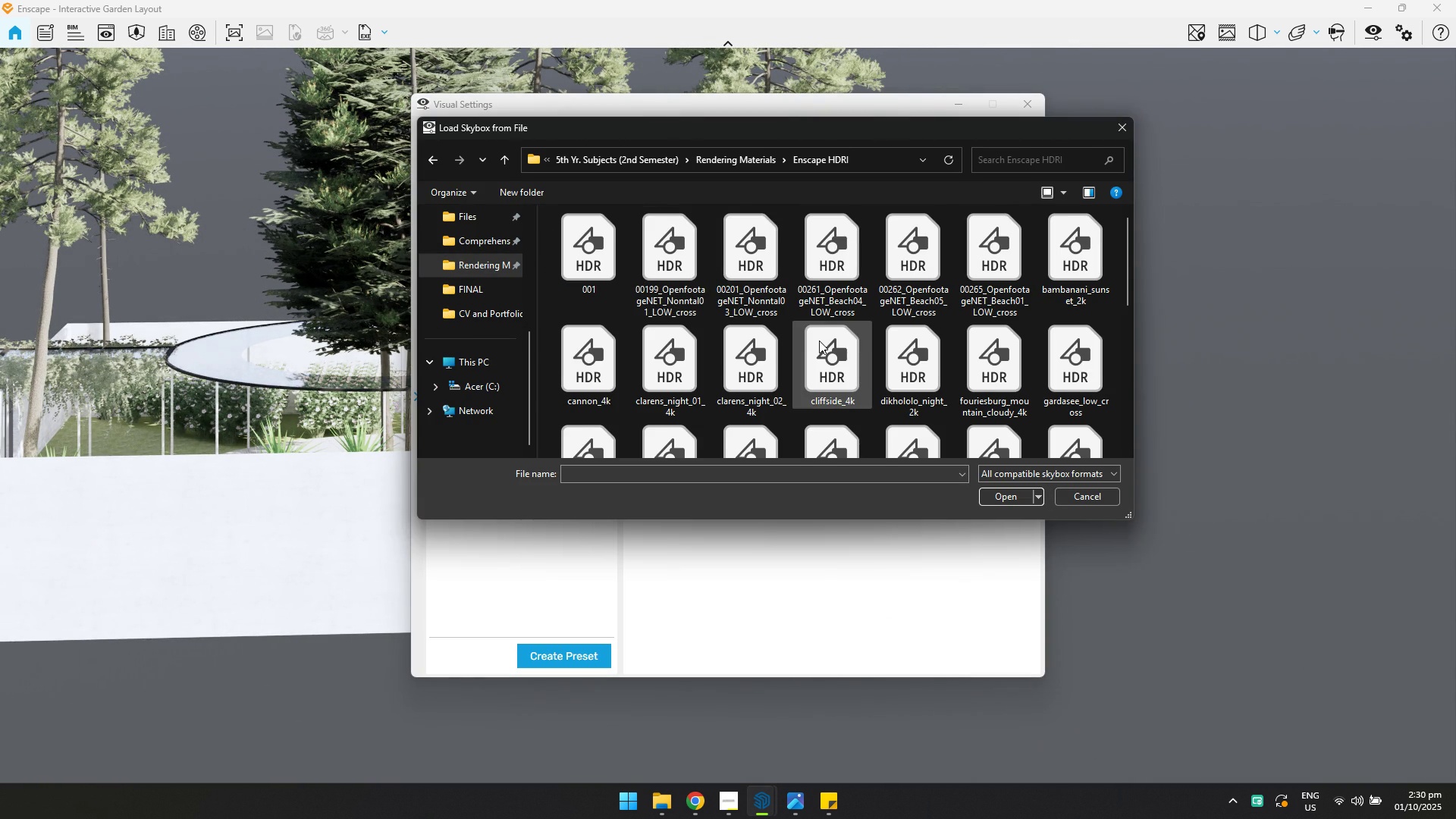 
left_click([820, 340])
 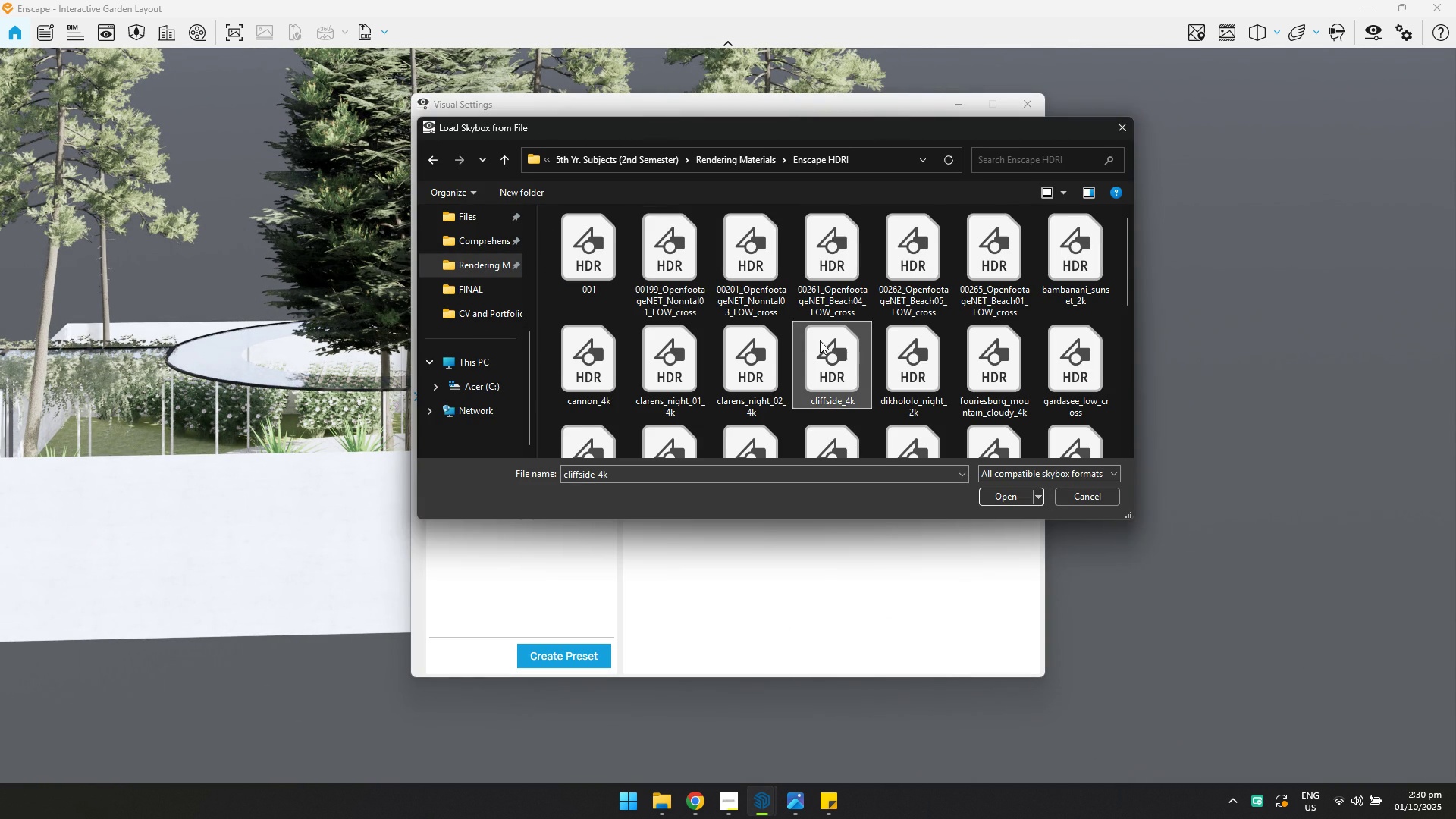 
key(P)
 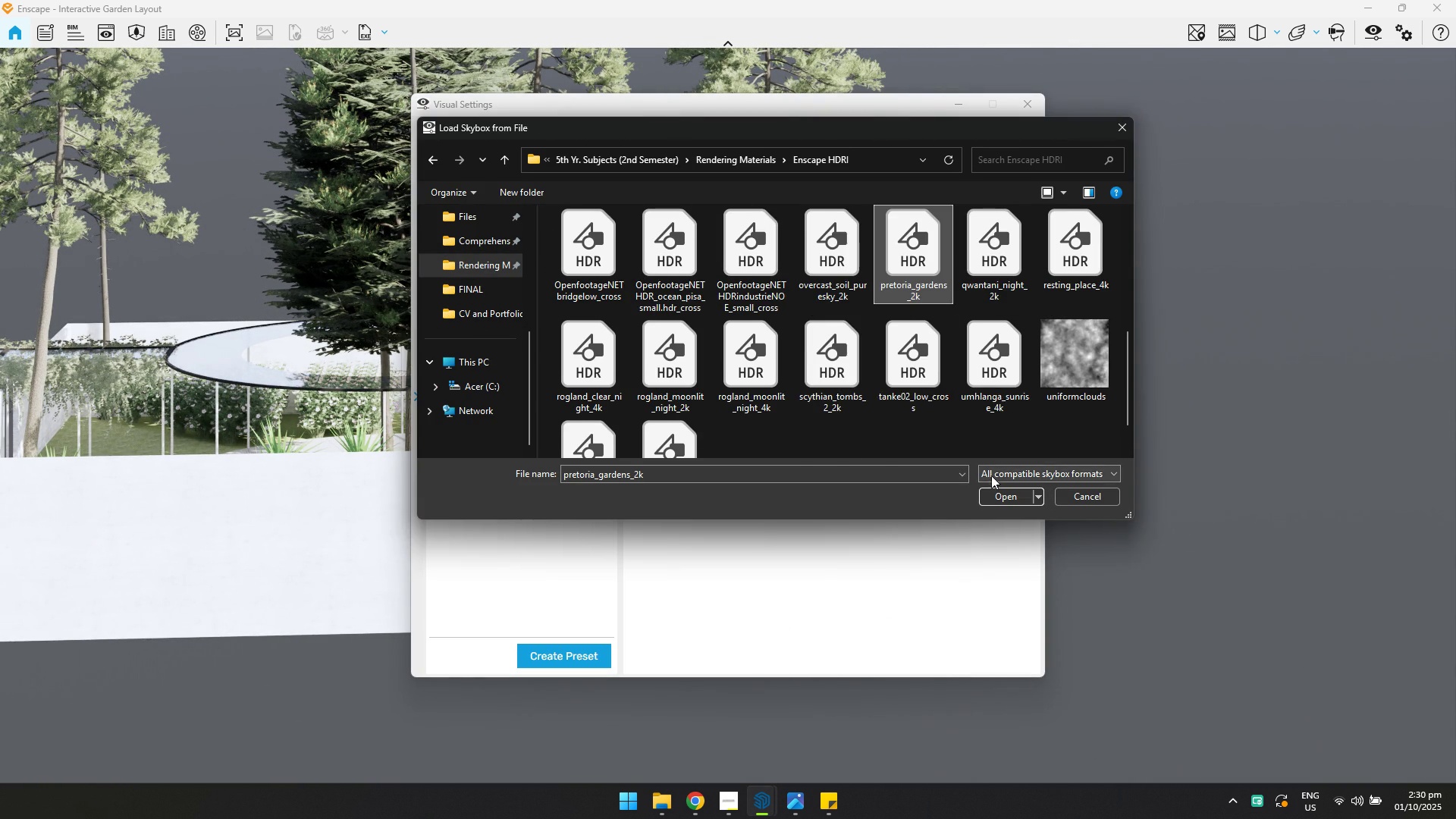 
left_click([997, 494])
 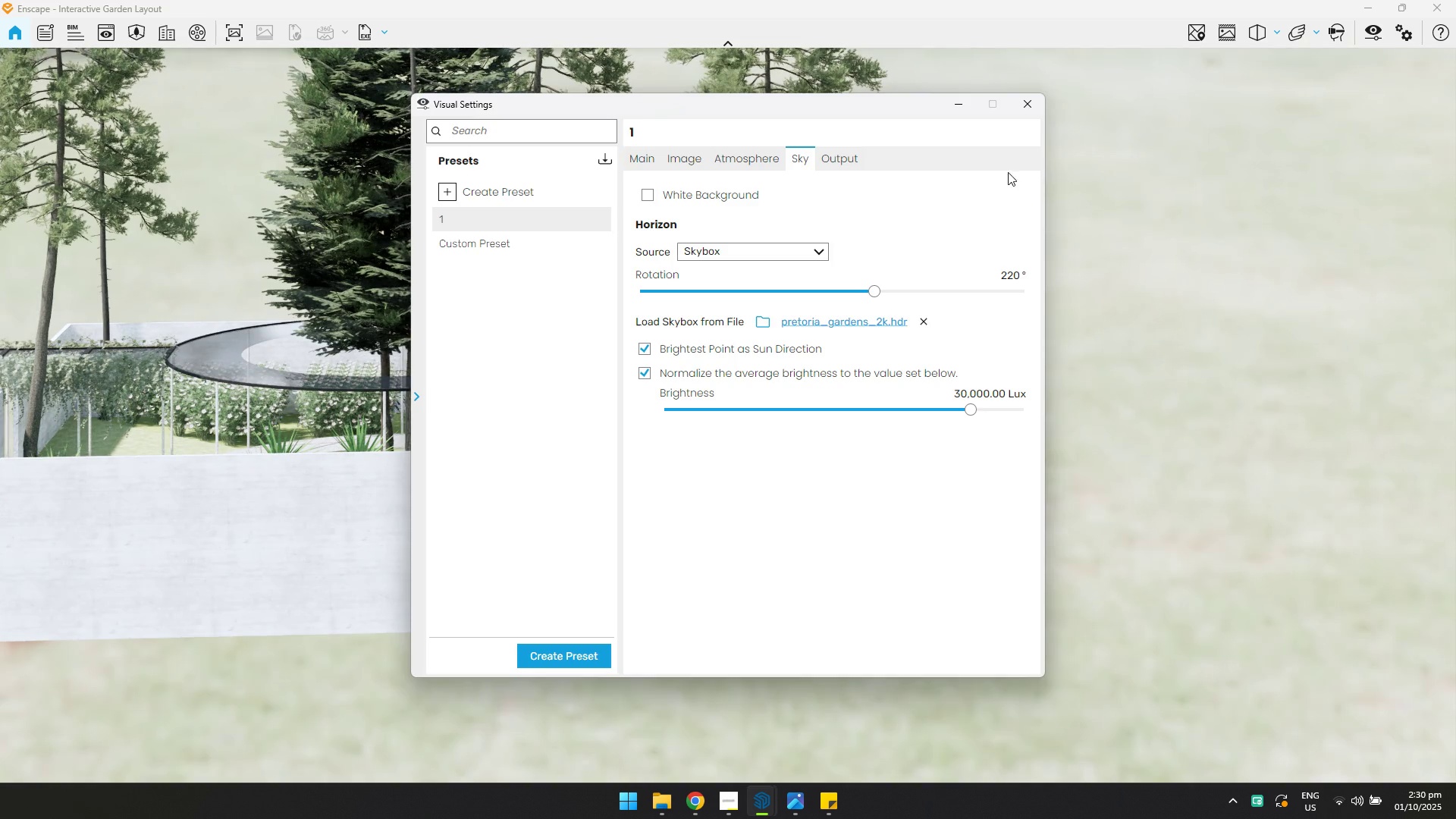 
left_click([1029, 105])